 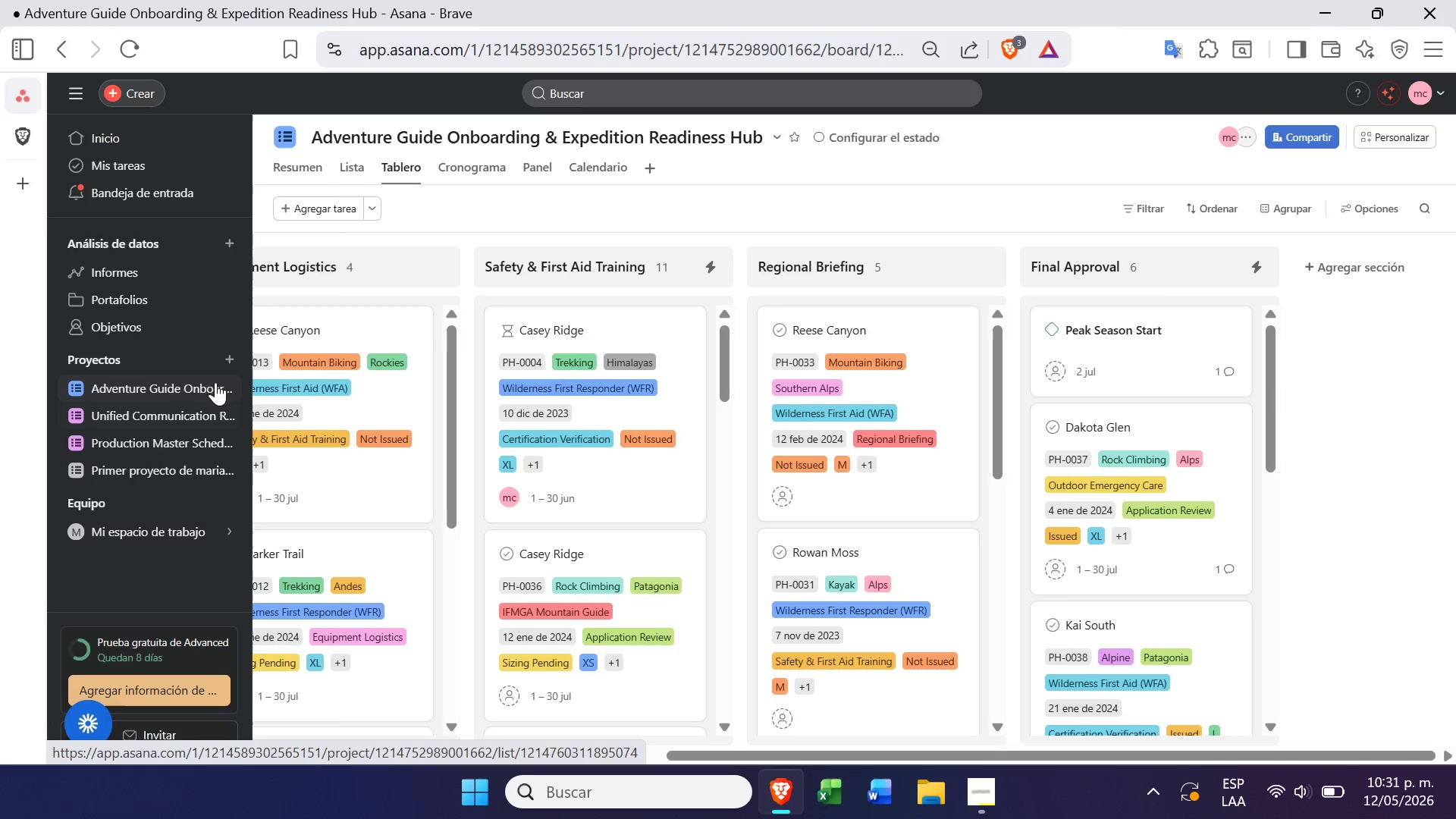 
left_click([227, 354])
 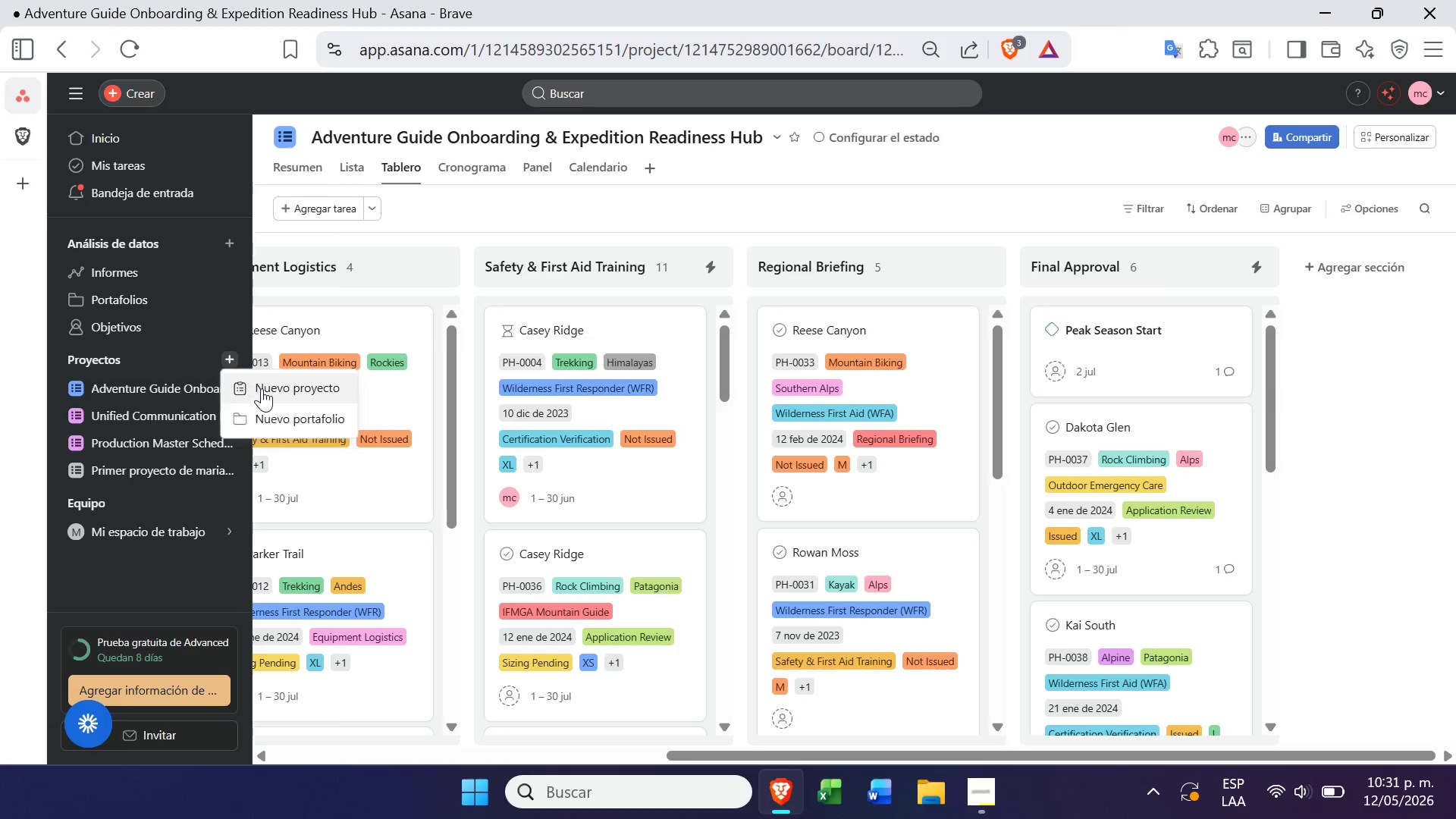 
left_click([265, 392])
 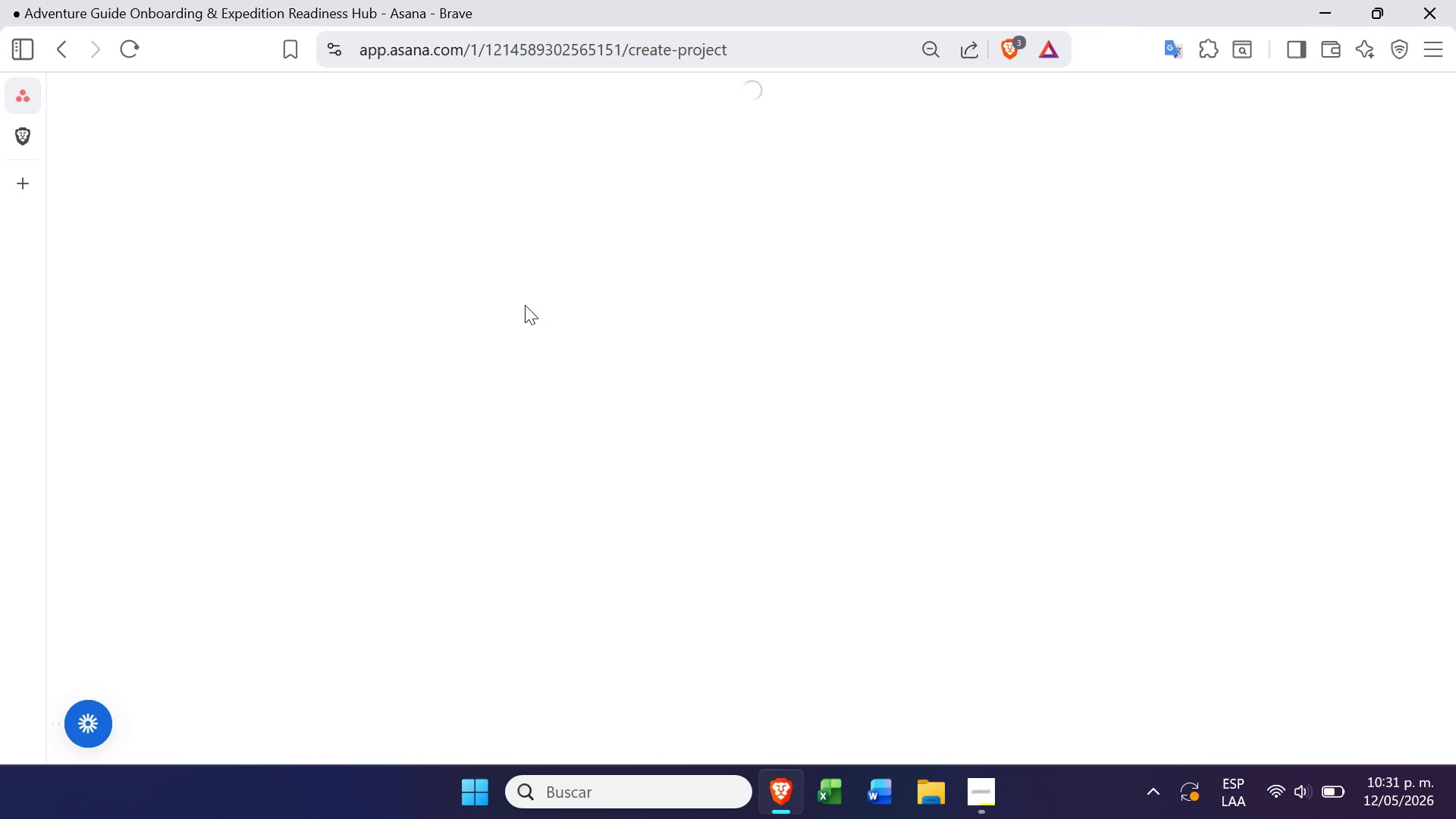 
mouse_move([582, 277])
 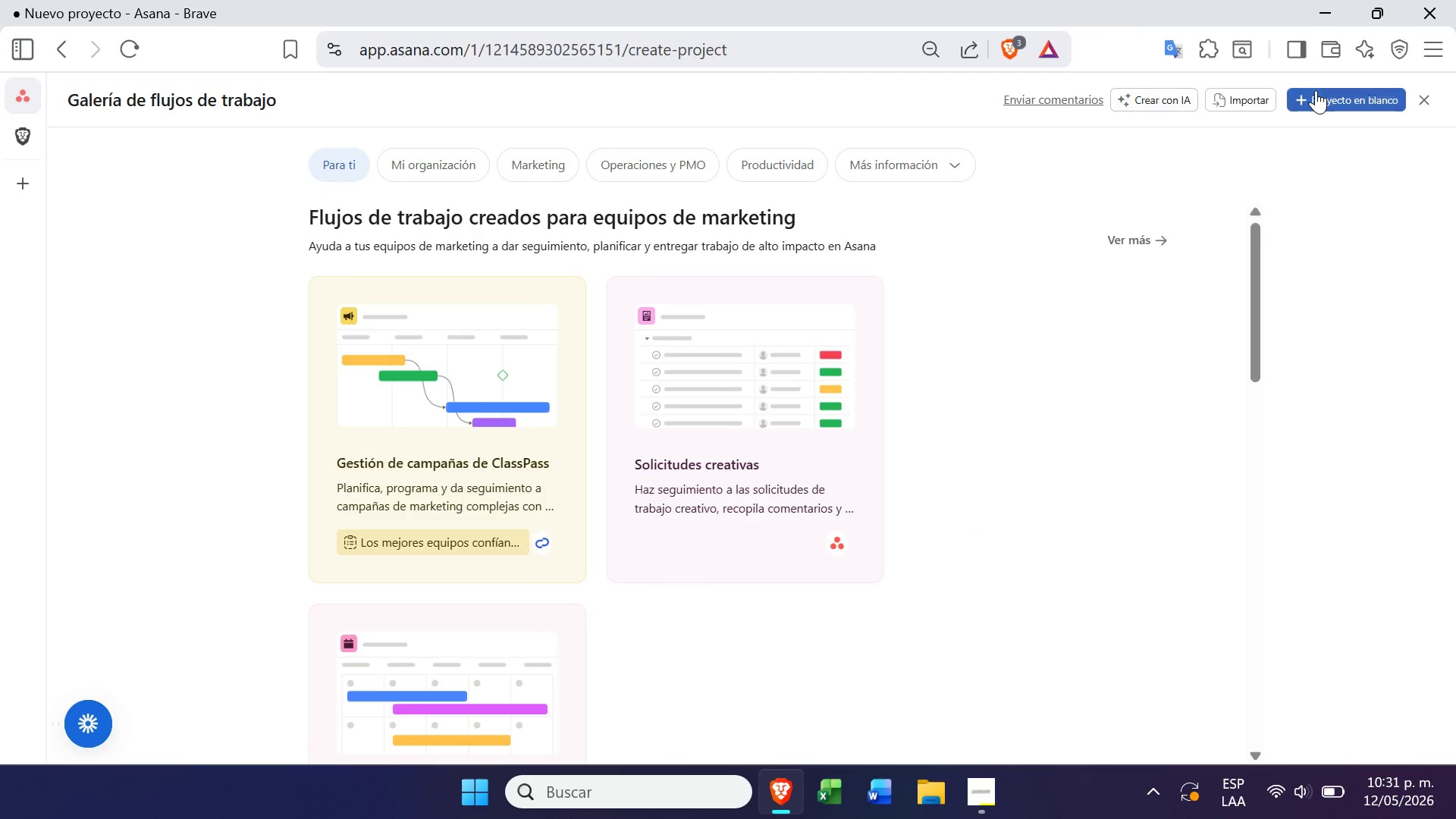 
left_click([1320, 93])
 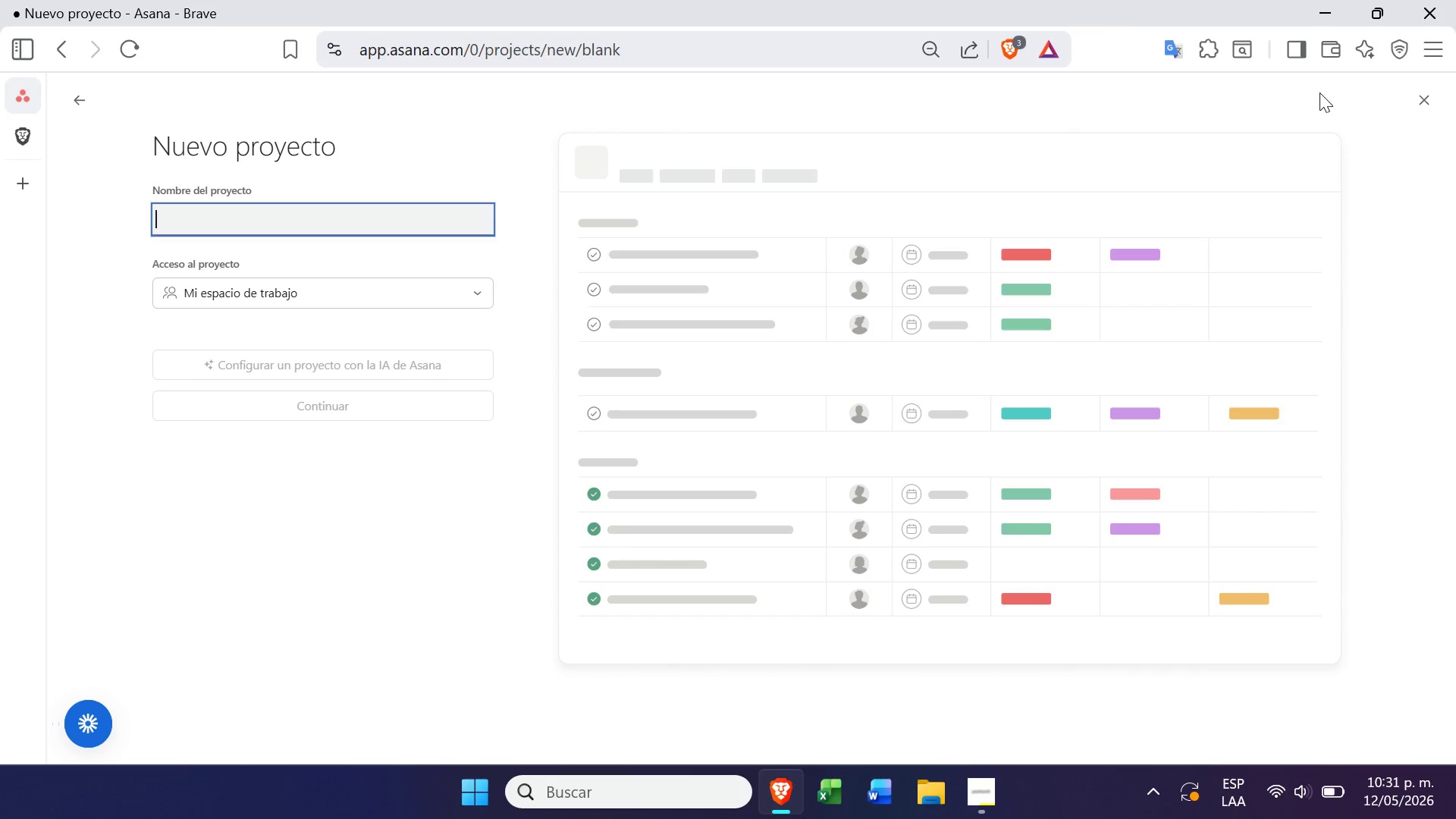 
key(Control+ControlLeft)
 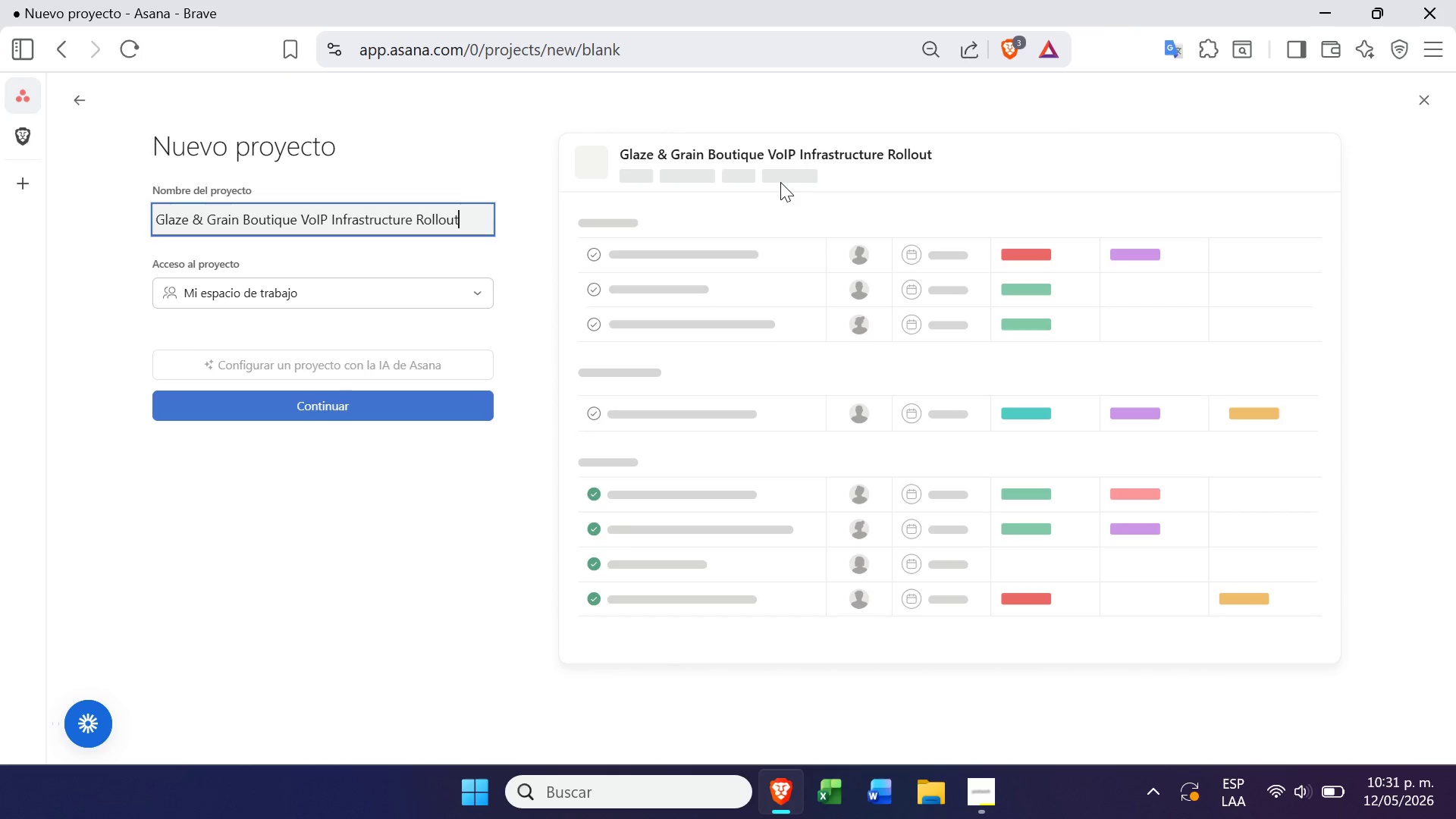 
key(Control+V)
 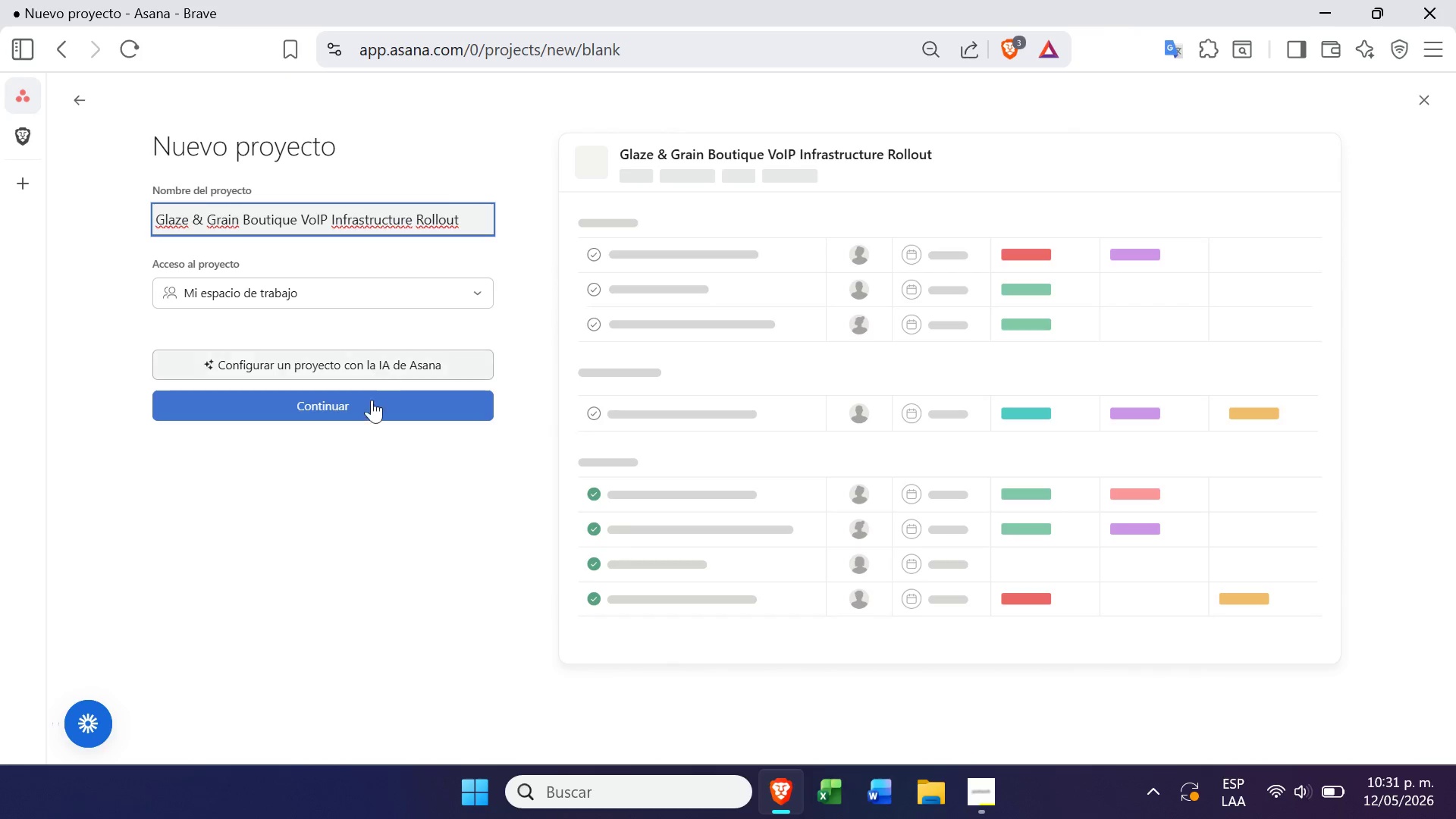 
left_click([370, 407])
 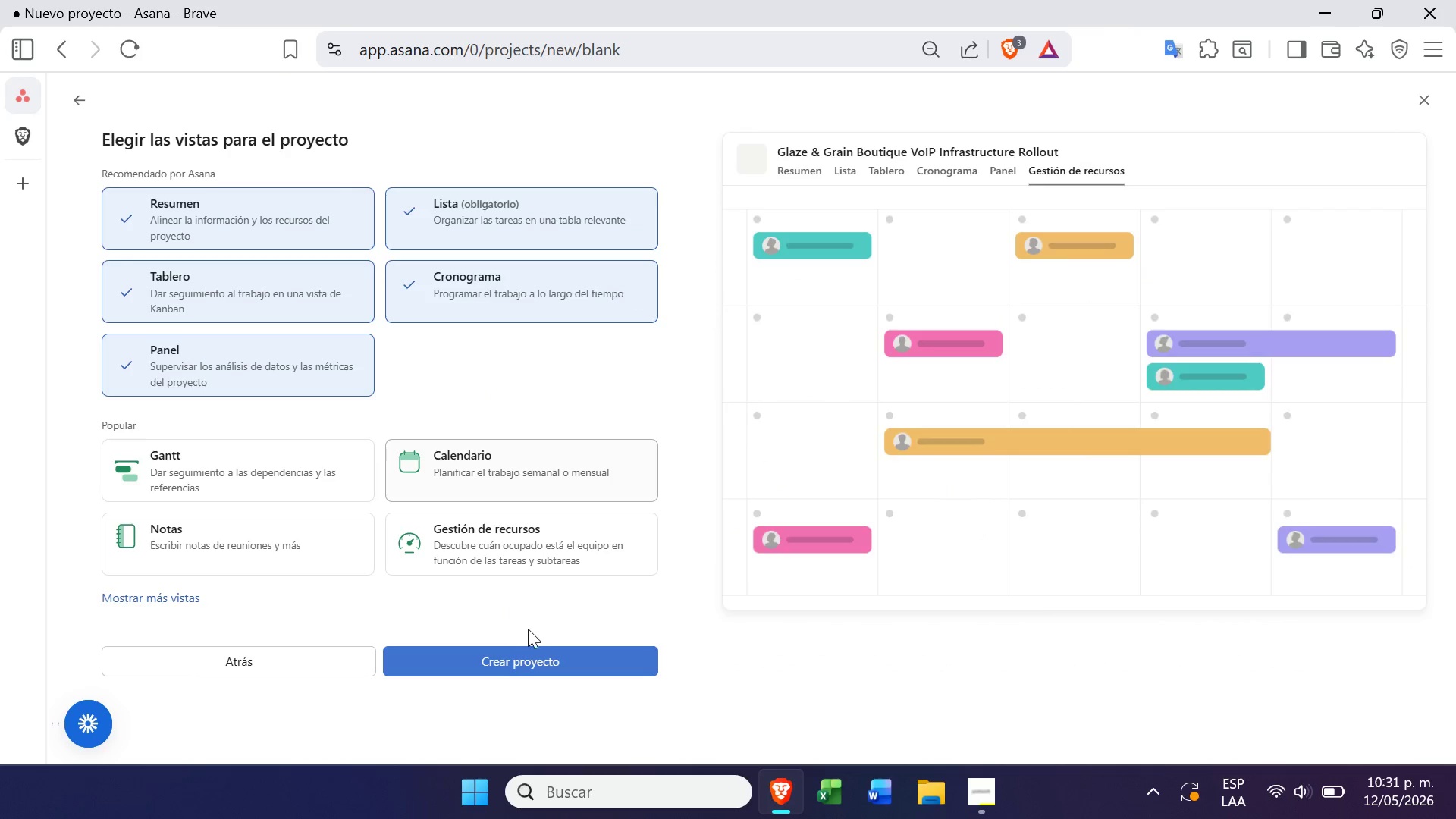 
left_click([543, 460])
 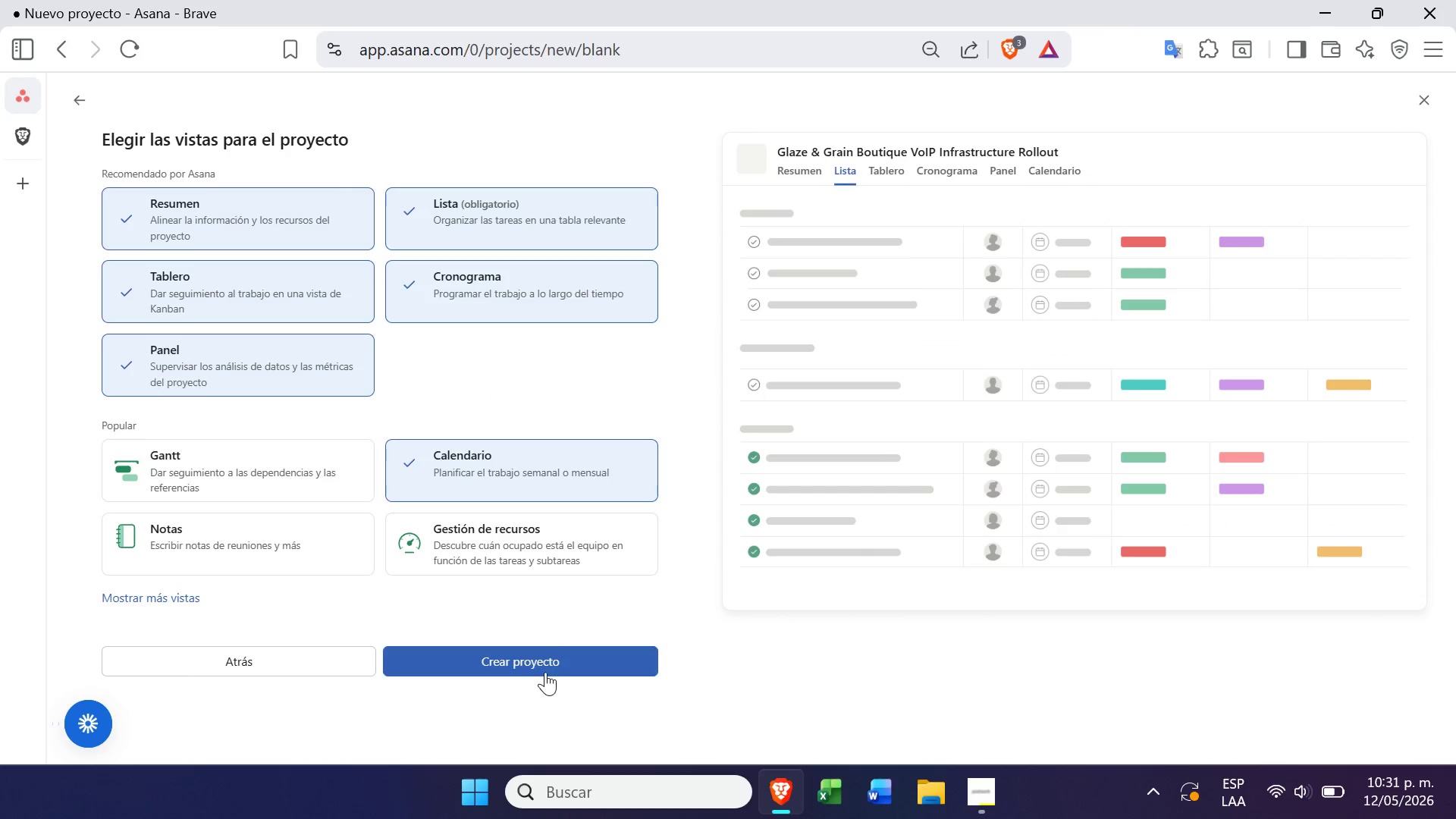 
left_click([549, 668])
 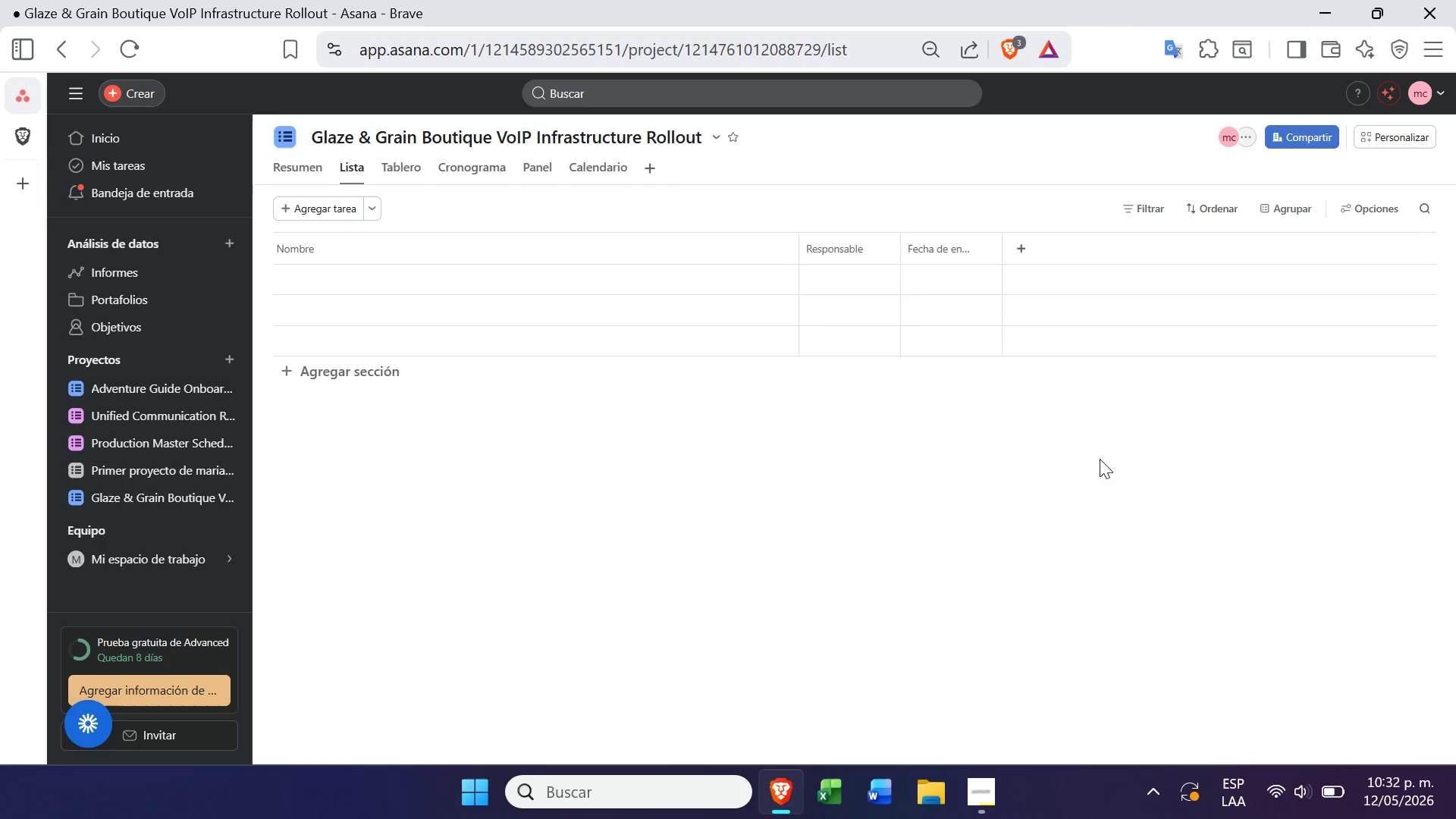 
wait(9.19)
 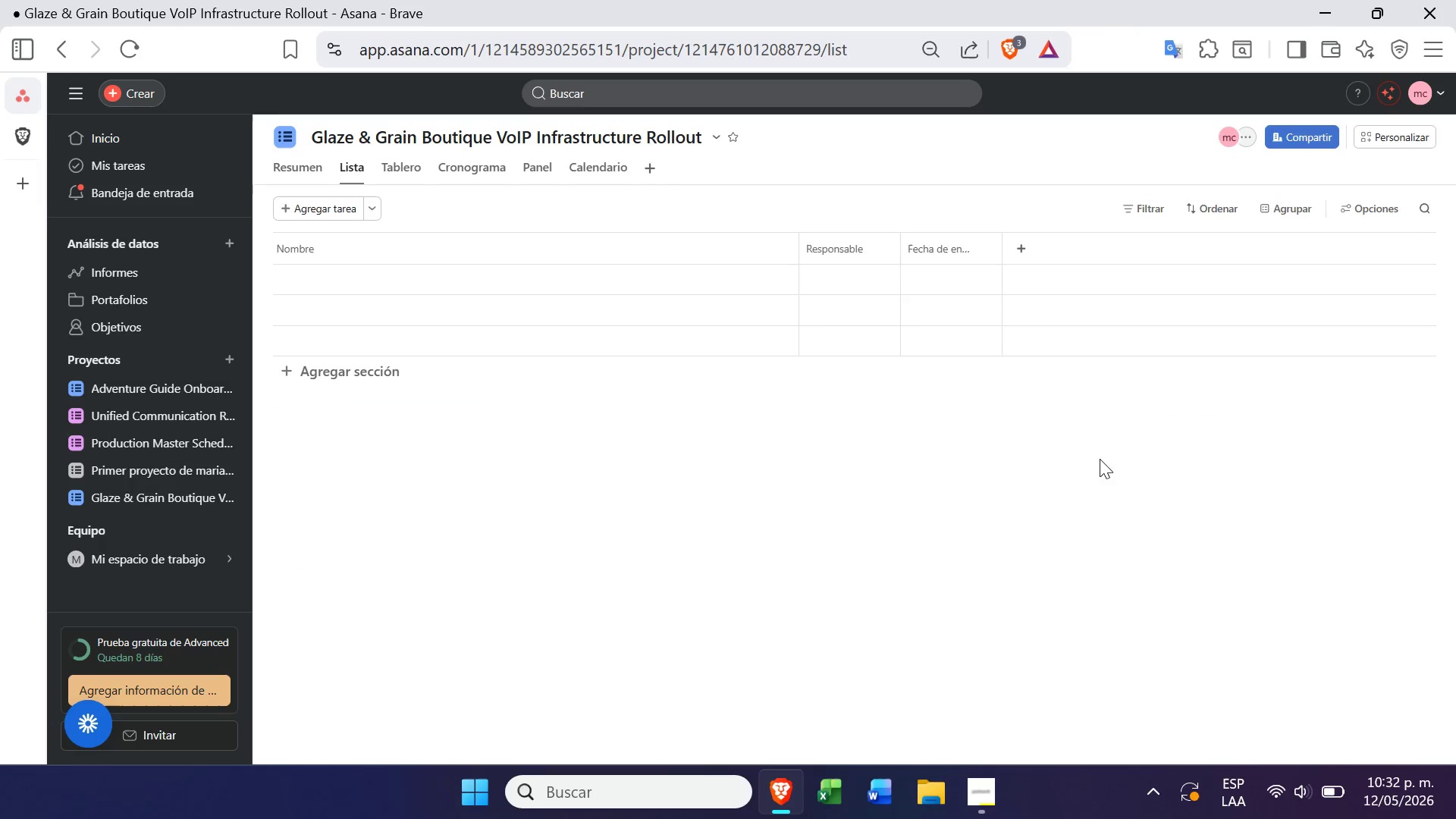 
right_click([195, 469])
 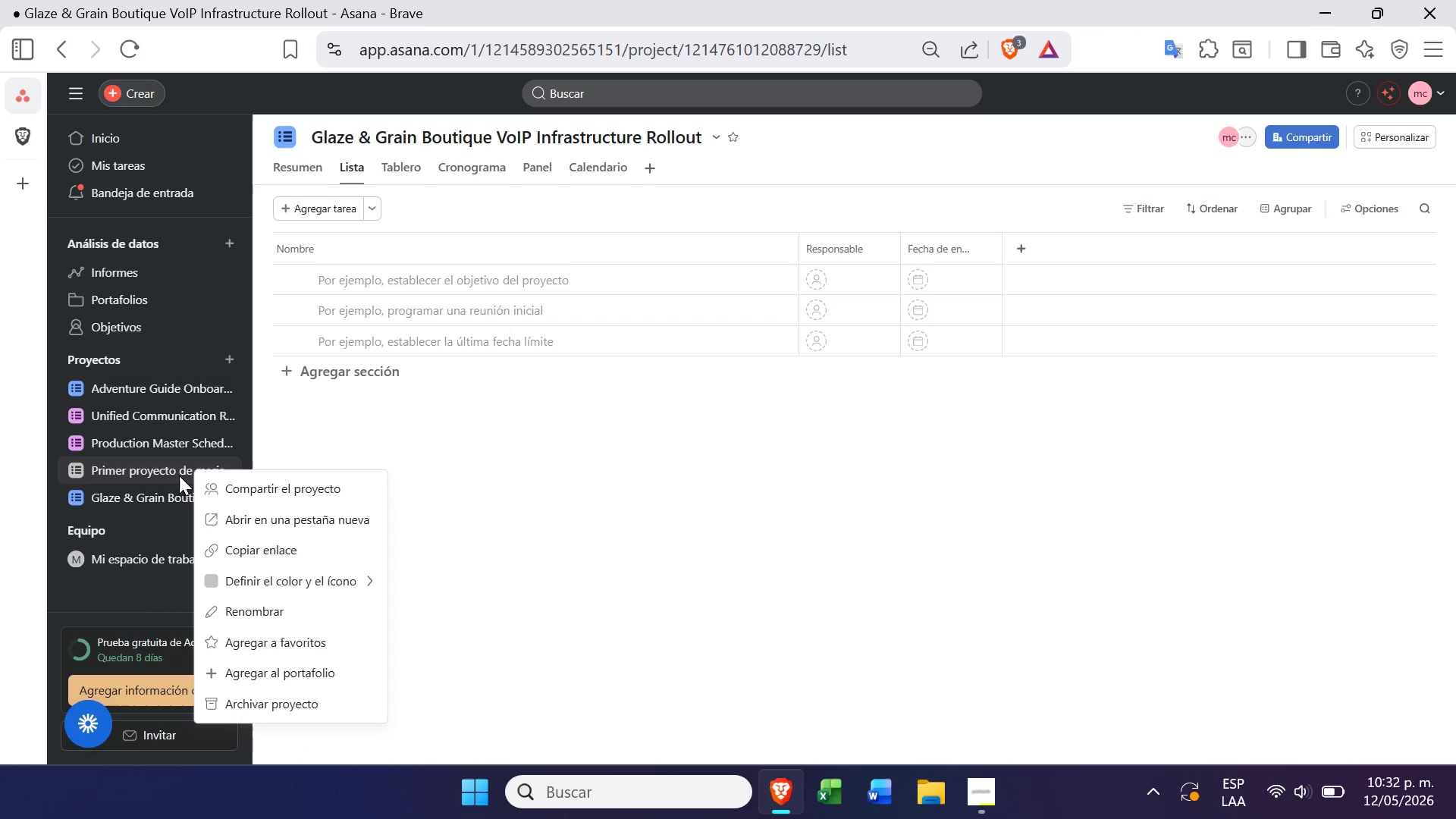 
left_click([154, 462])
 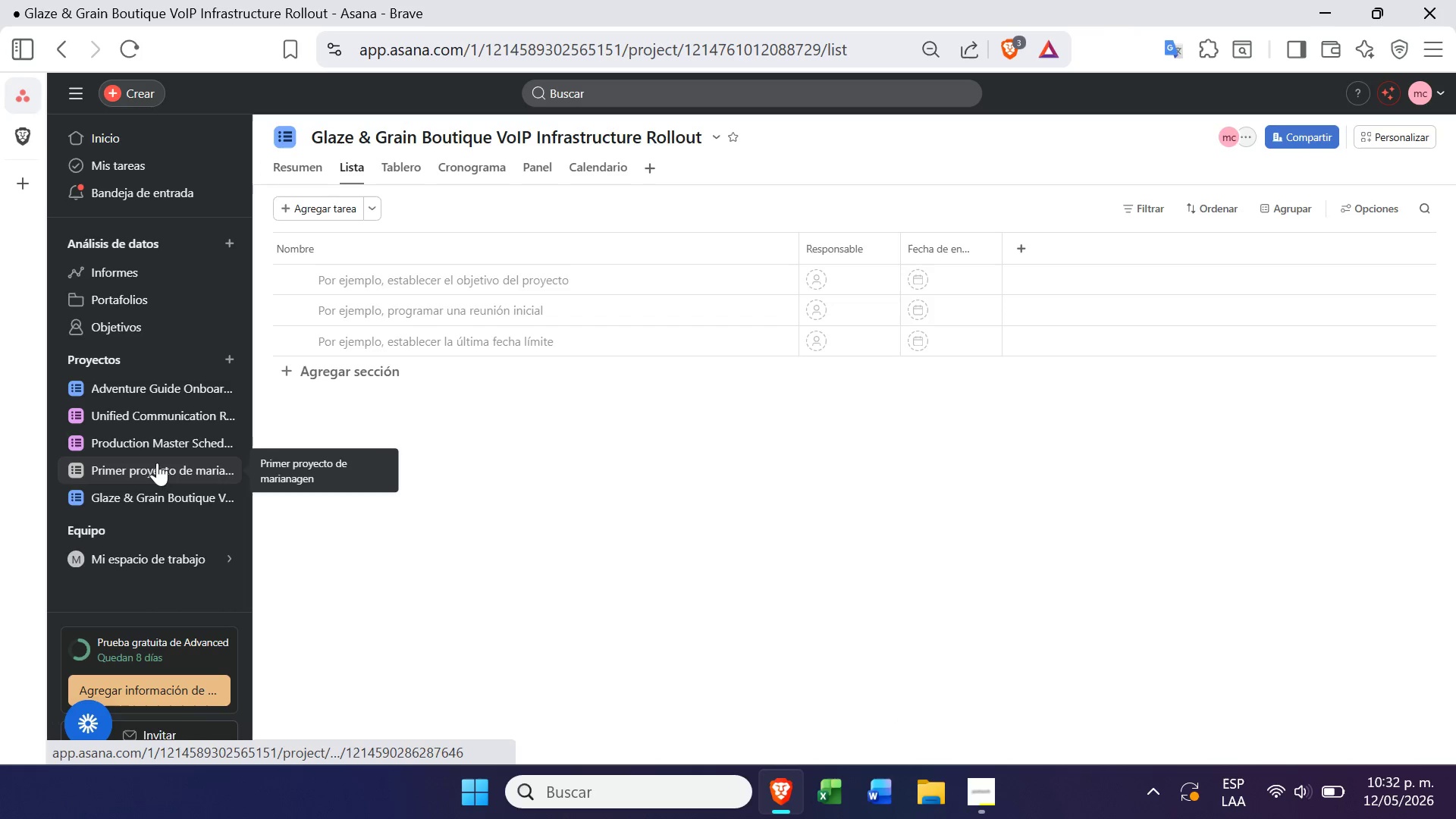 
left_click([165, 466])
 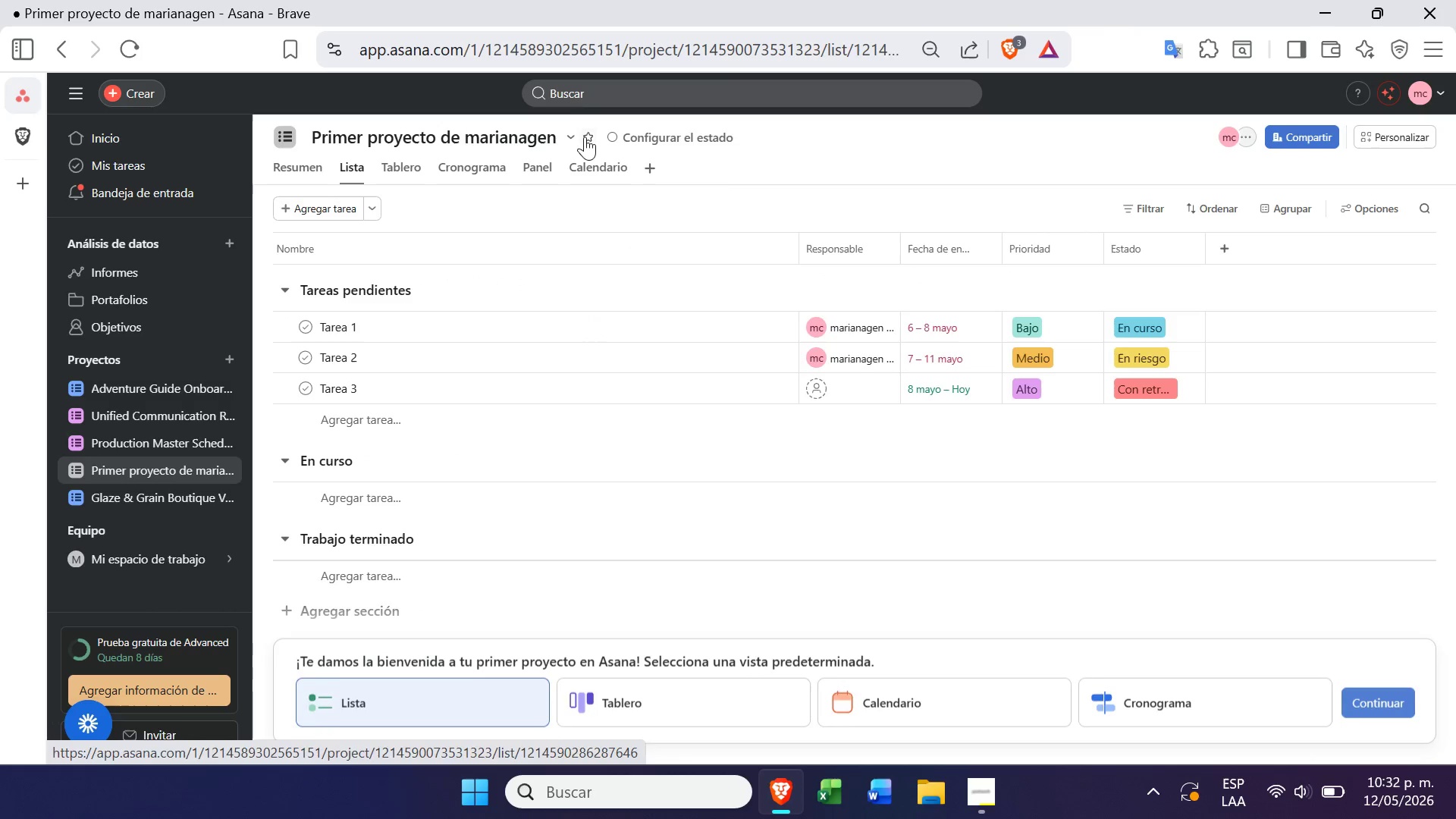 
left_click([569, 133])
 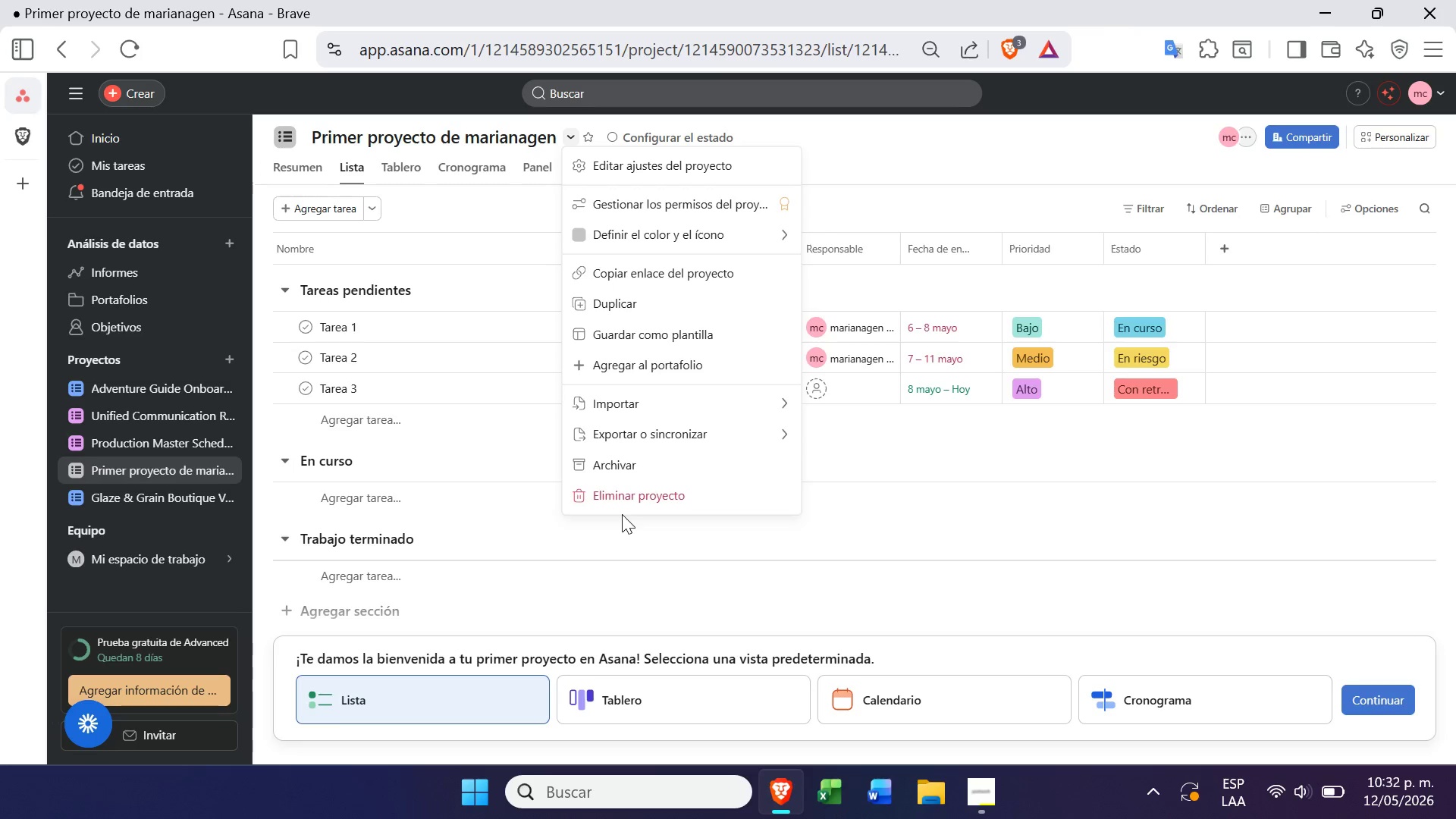 
left_click([628, 504])
 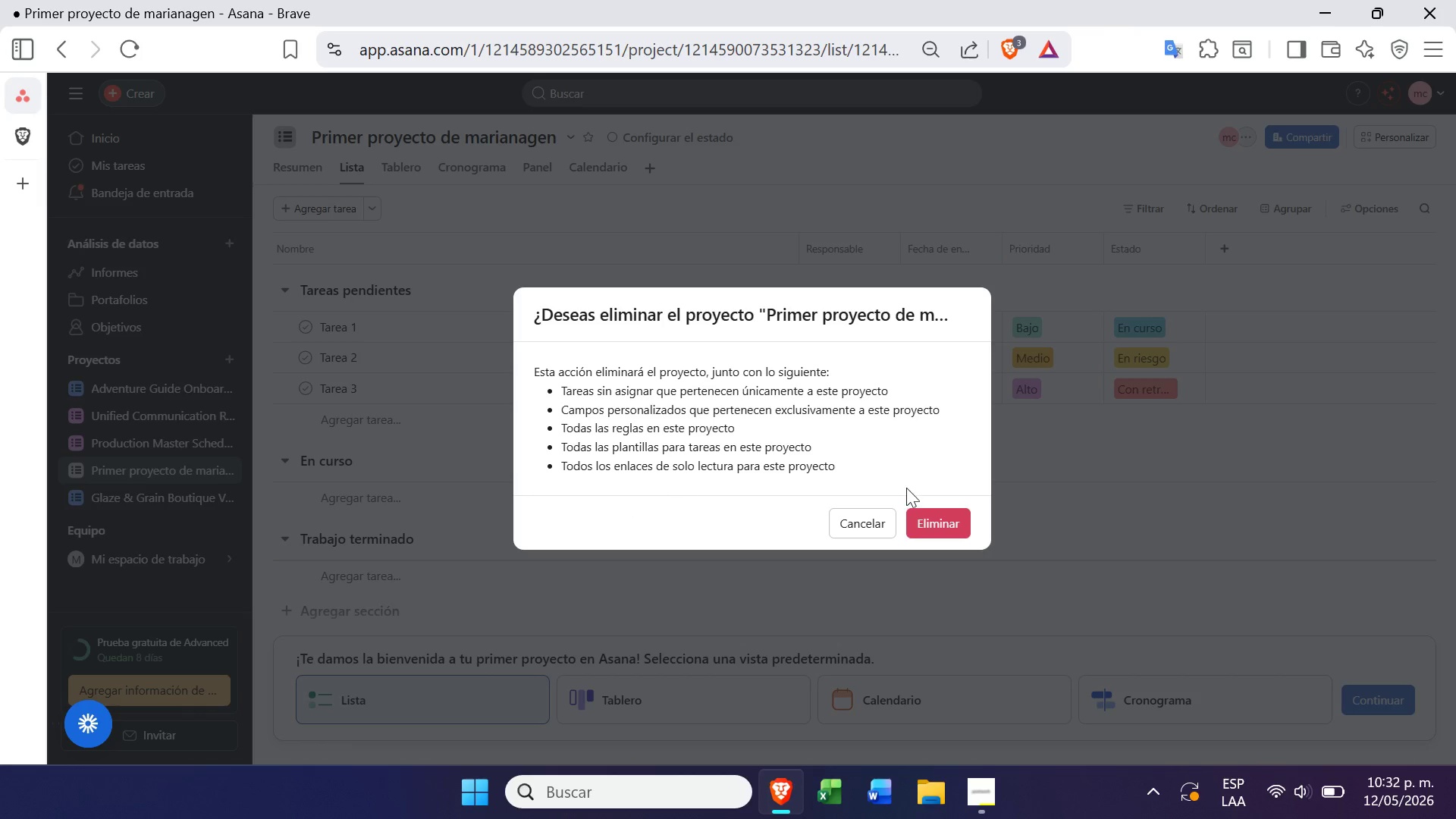 
left_click([934, 517])
 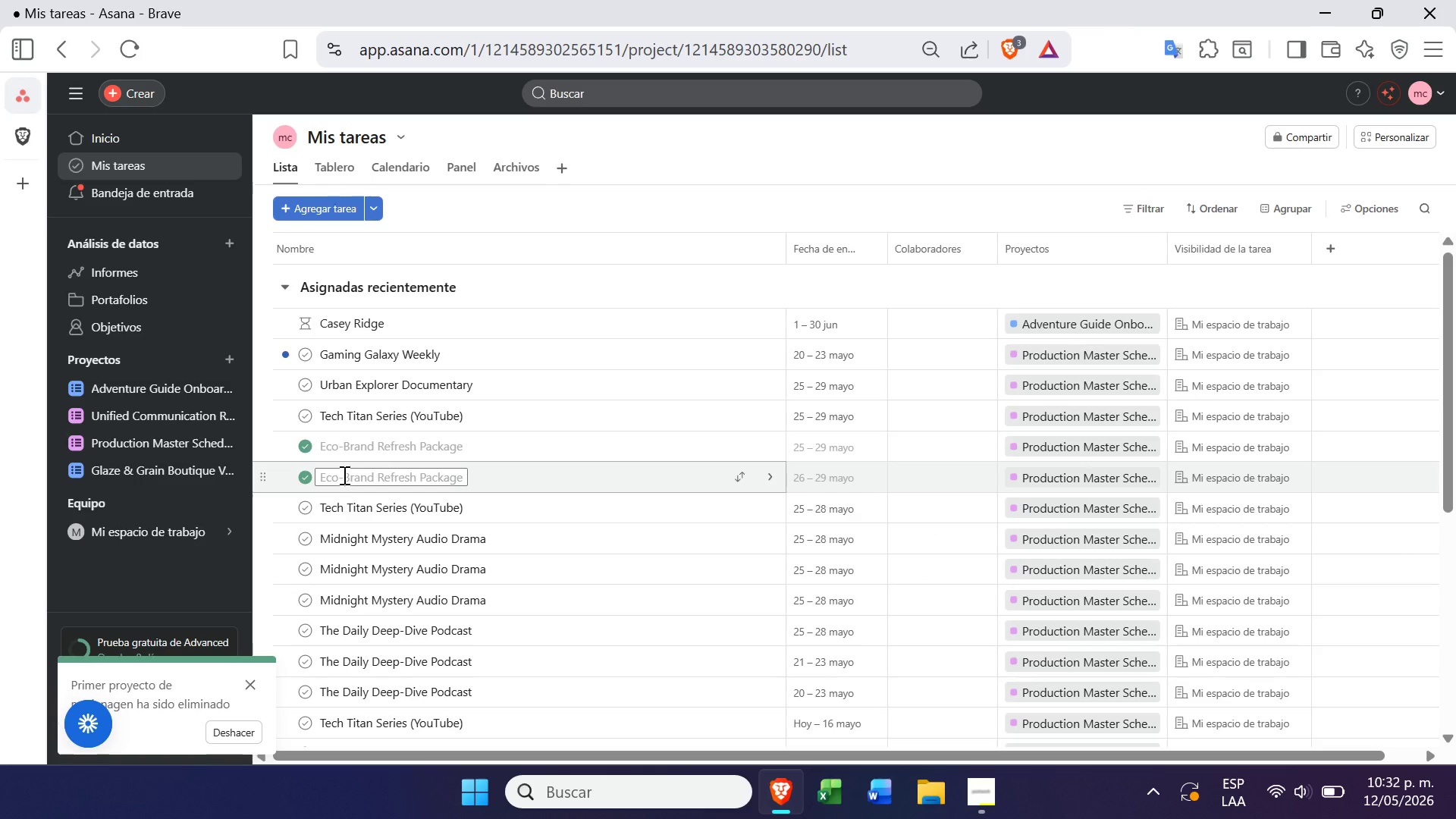 
wait(7.7)
 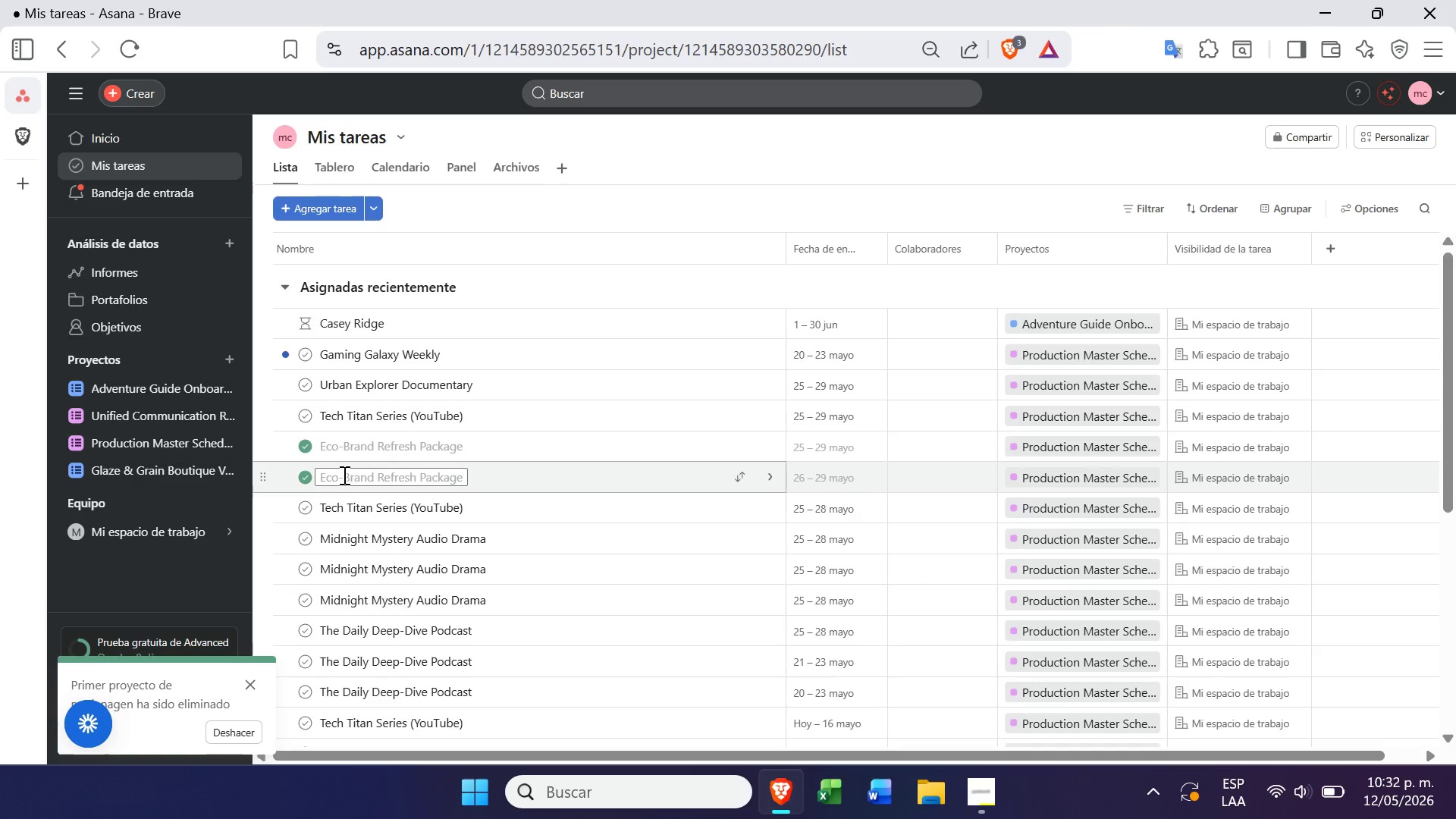 
left_click([150, 463])
 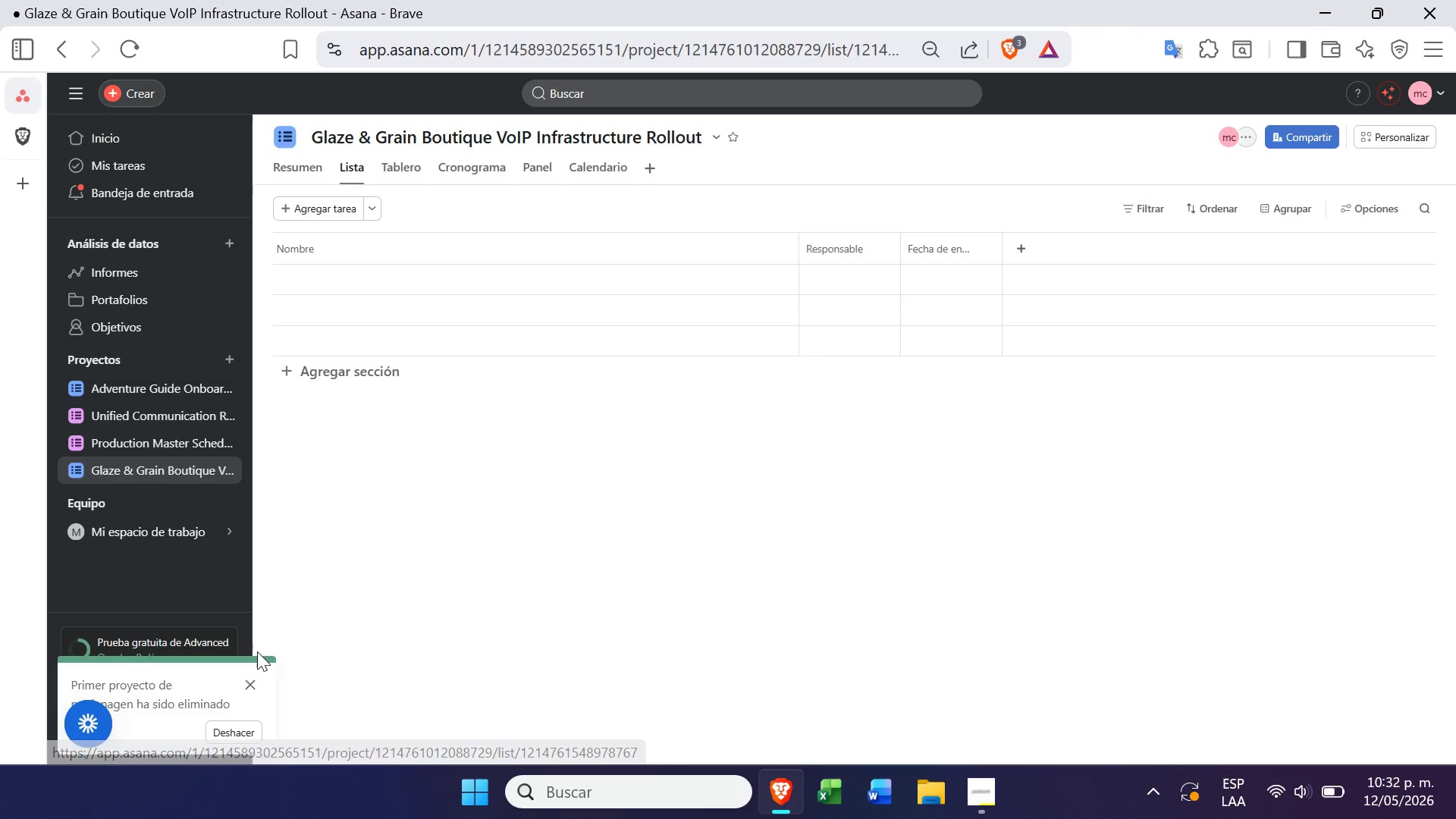 
left_click([250, 677])
 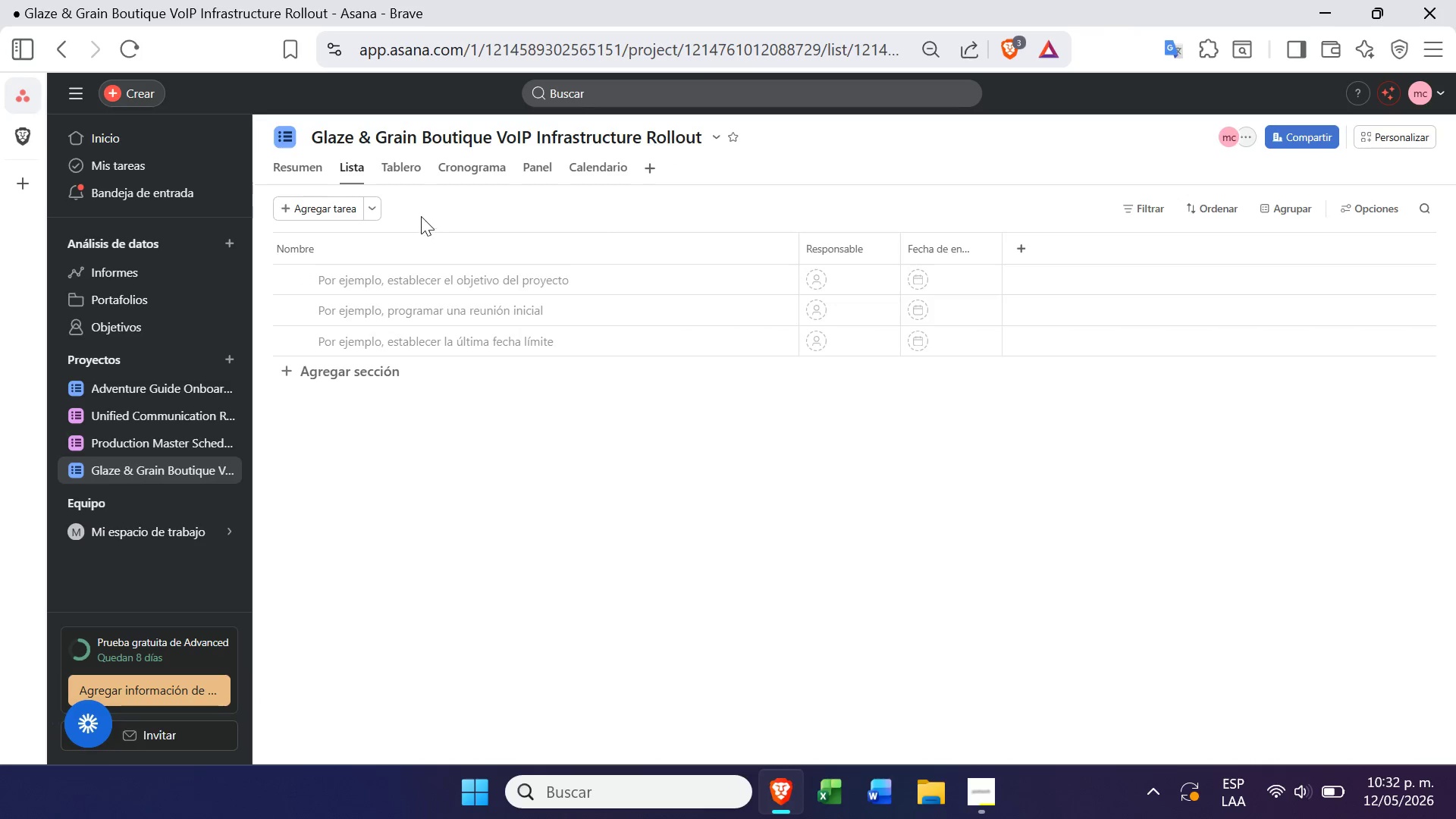 
left_click([404, 162])
 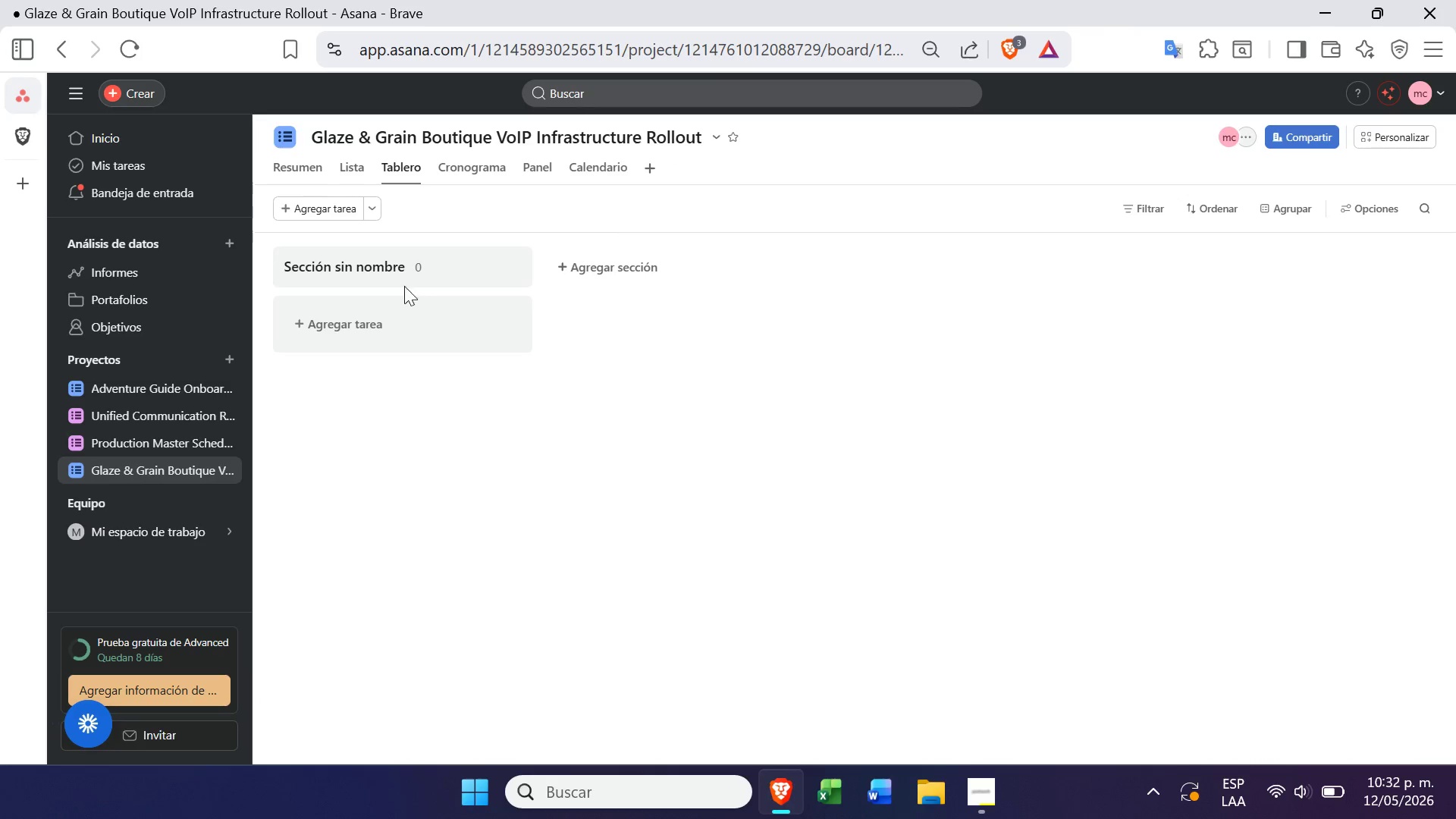 
double_click([368, 261])
 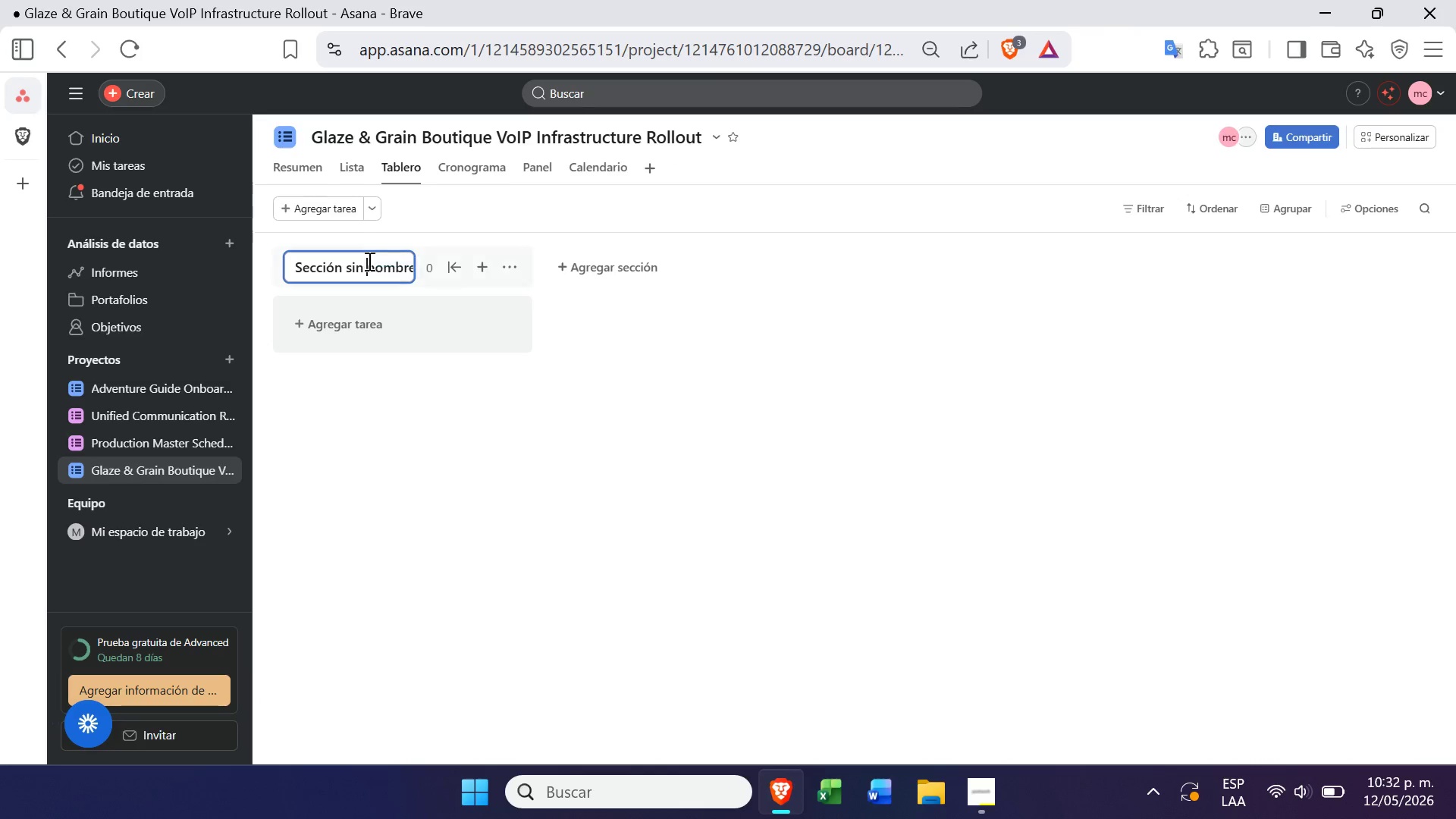 
double_click([368, 261])
 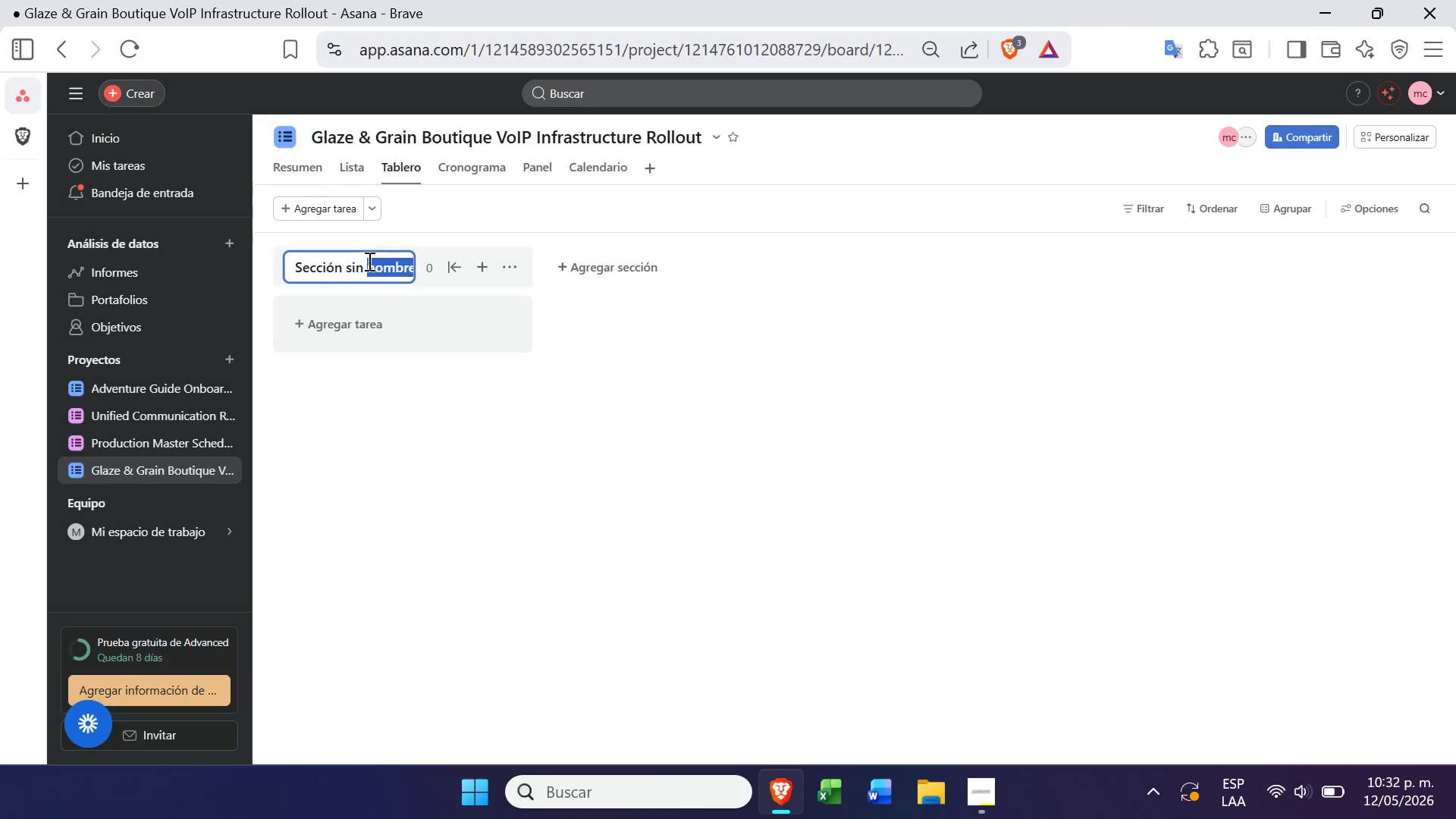 
triple_click([368, 261])
 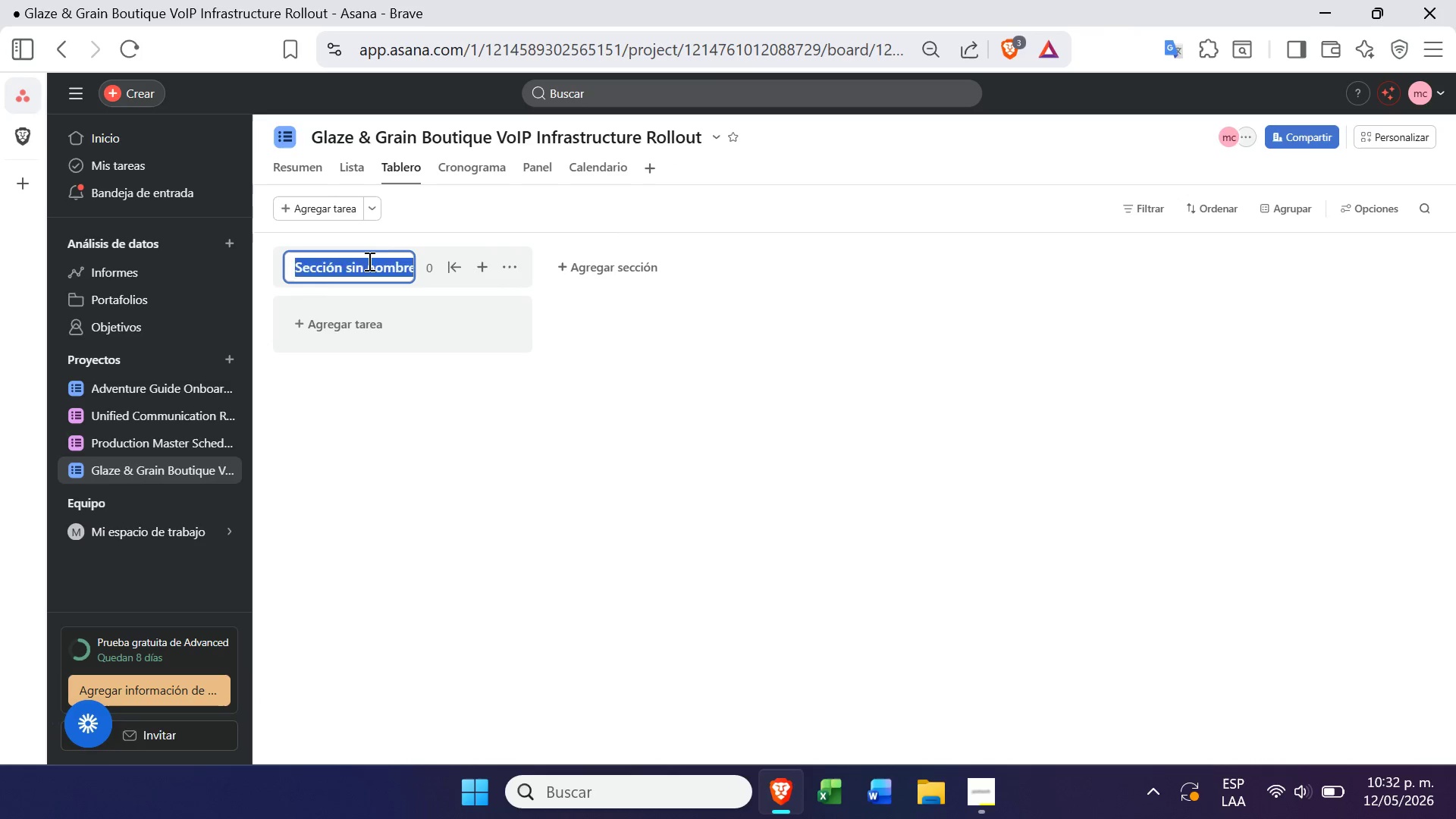 
key(Backspace)
 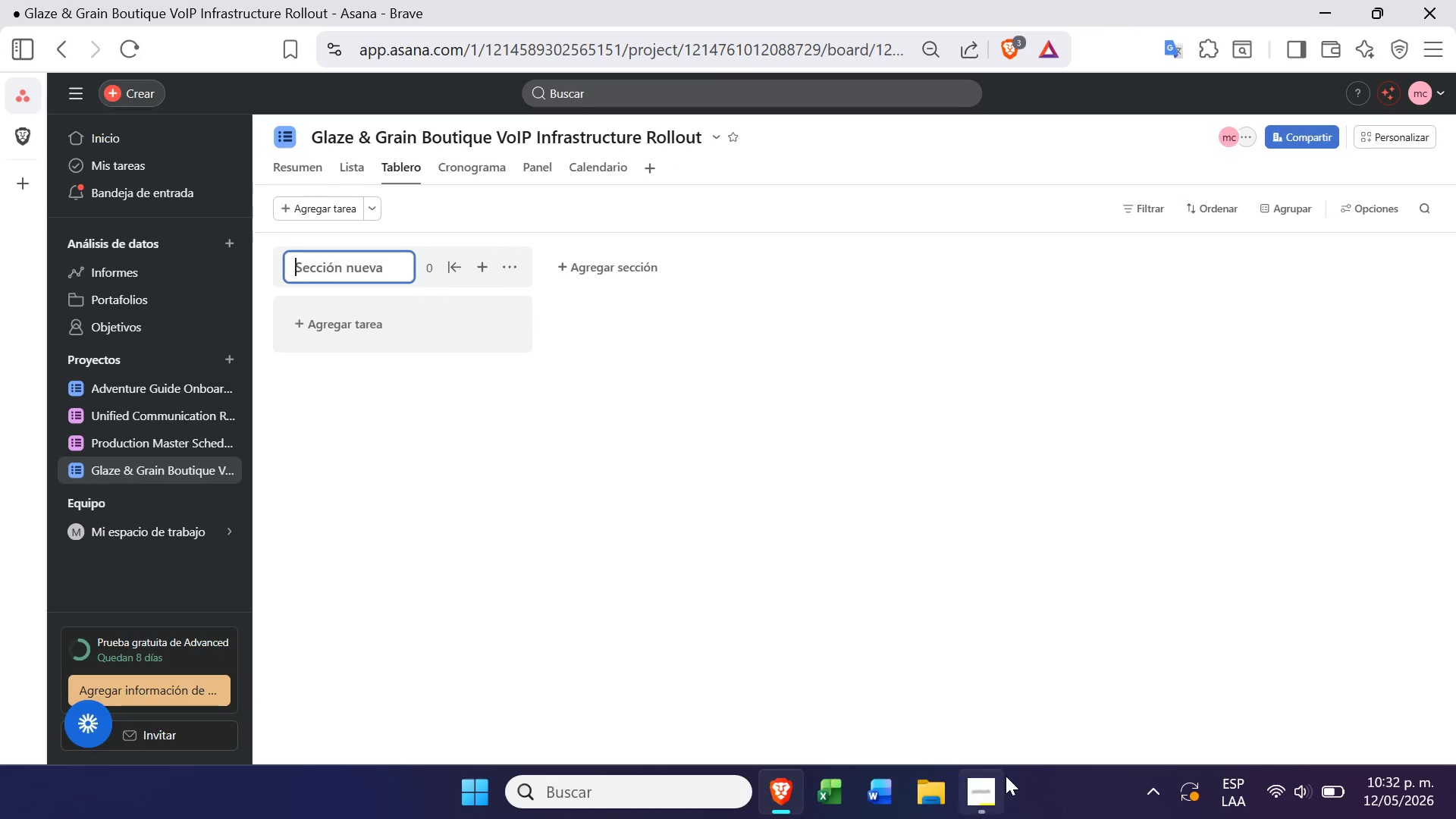 
left_click([983, 789])